 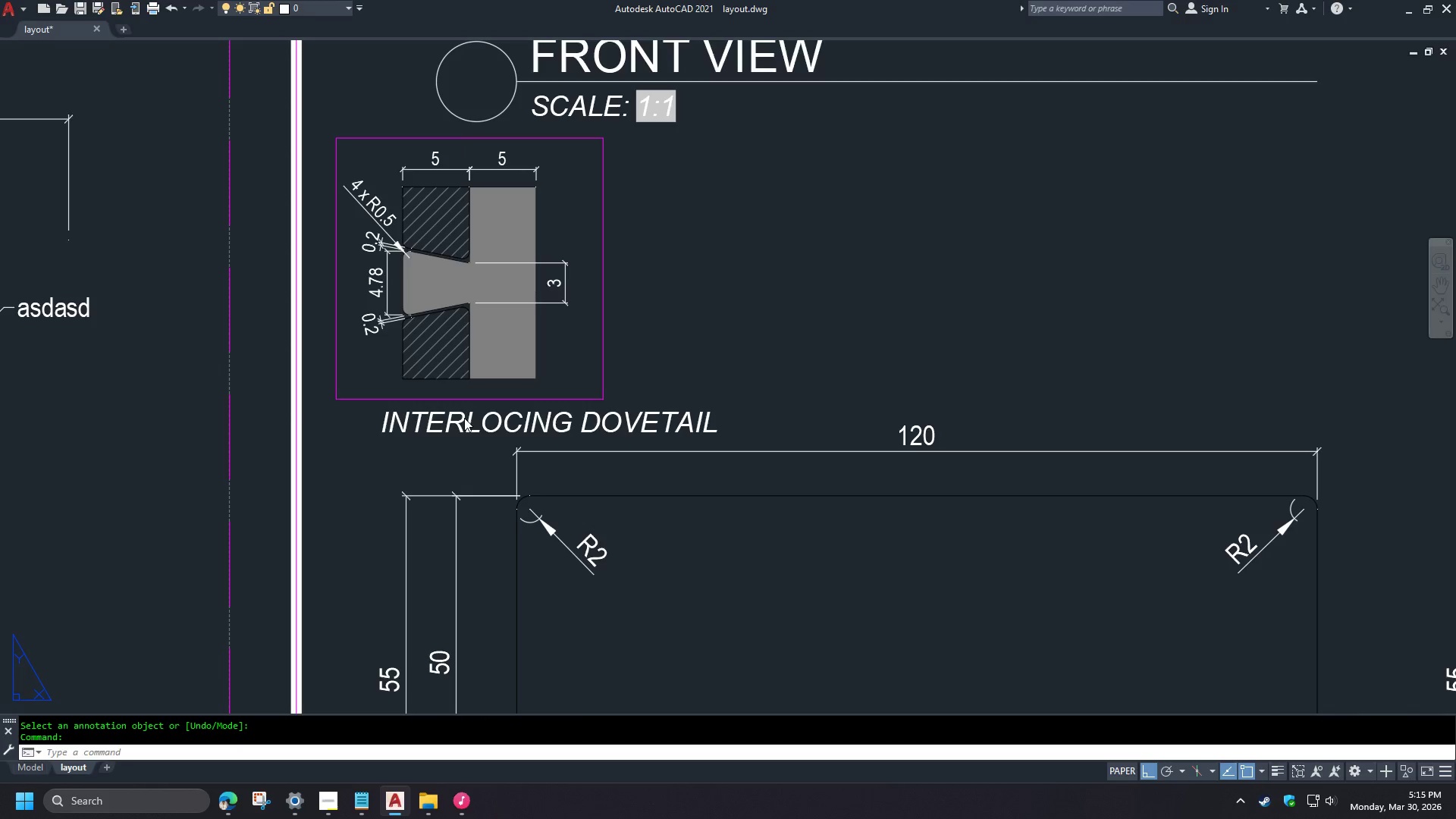 
key(Control+A)
 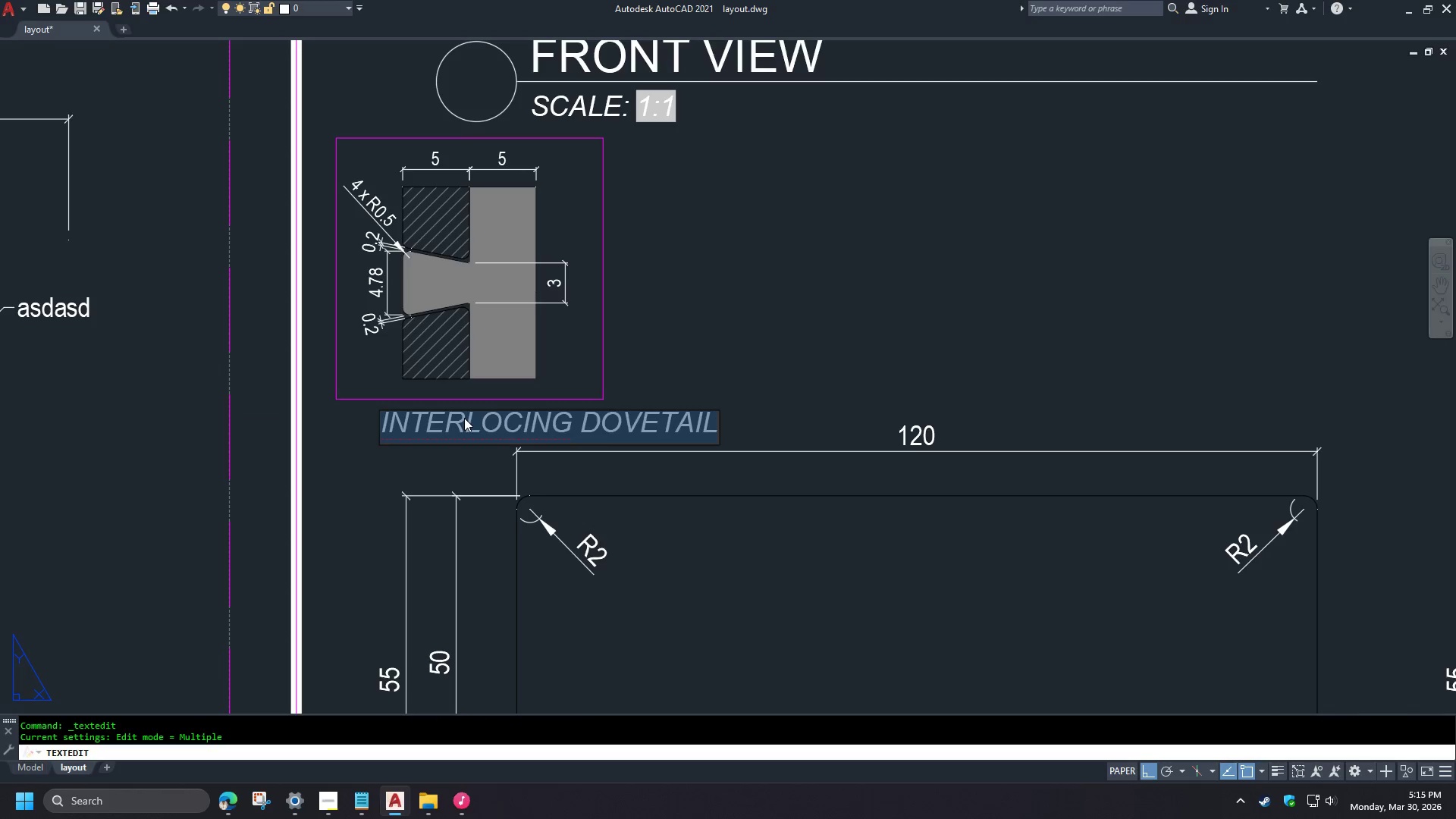 
key(Control+V)
 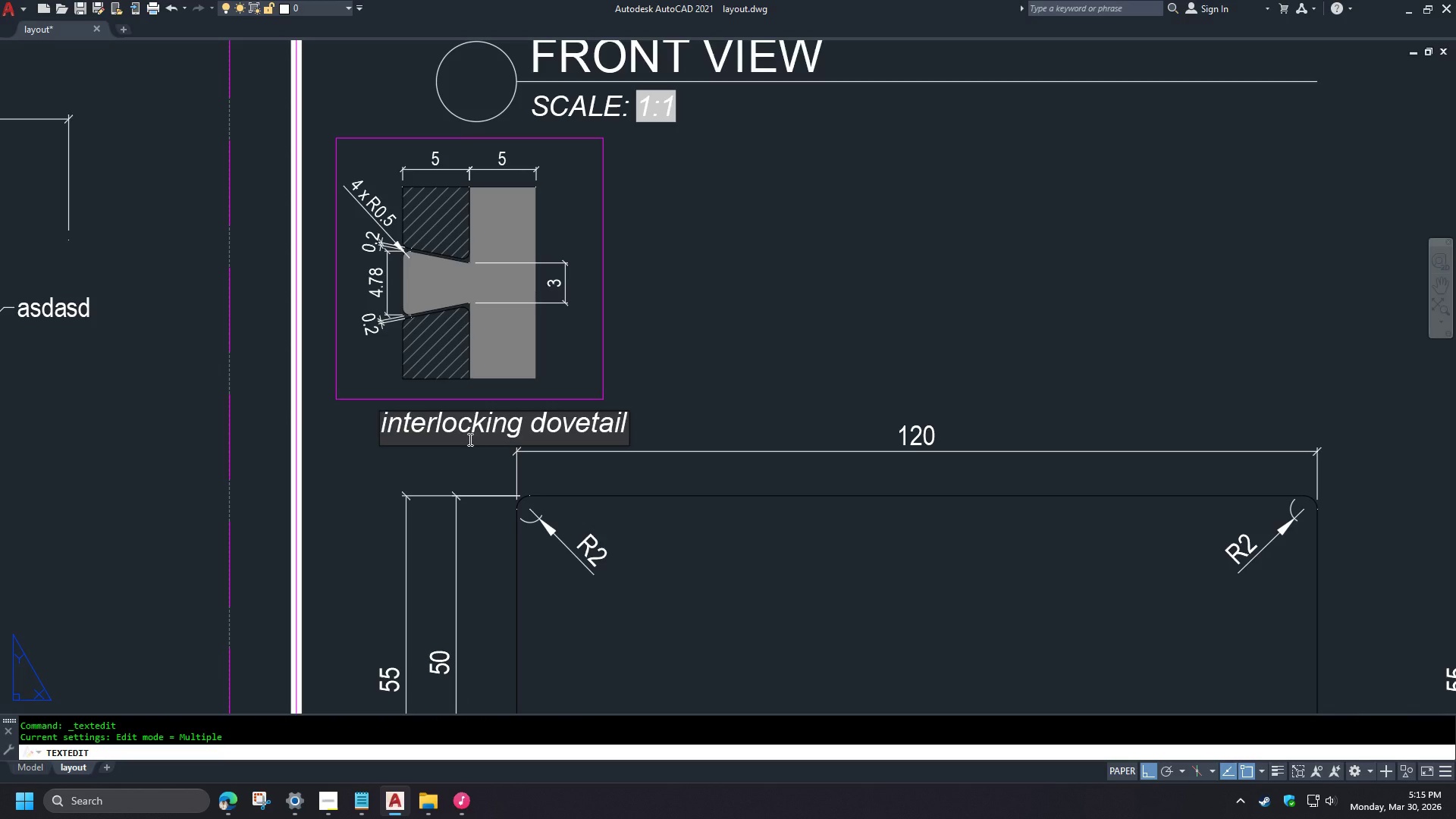 
key(Control+A)
 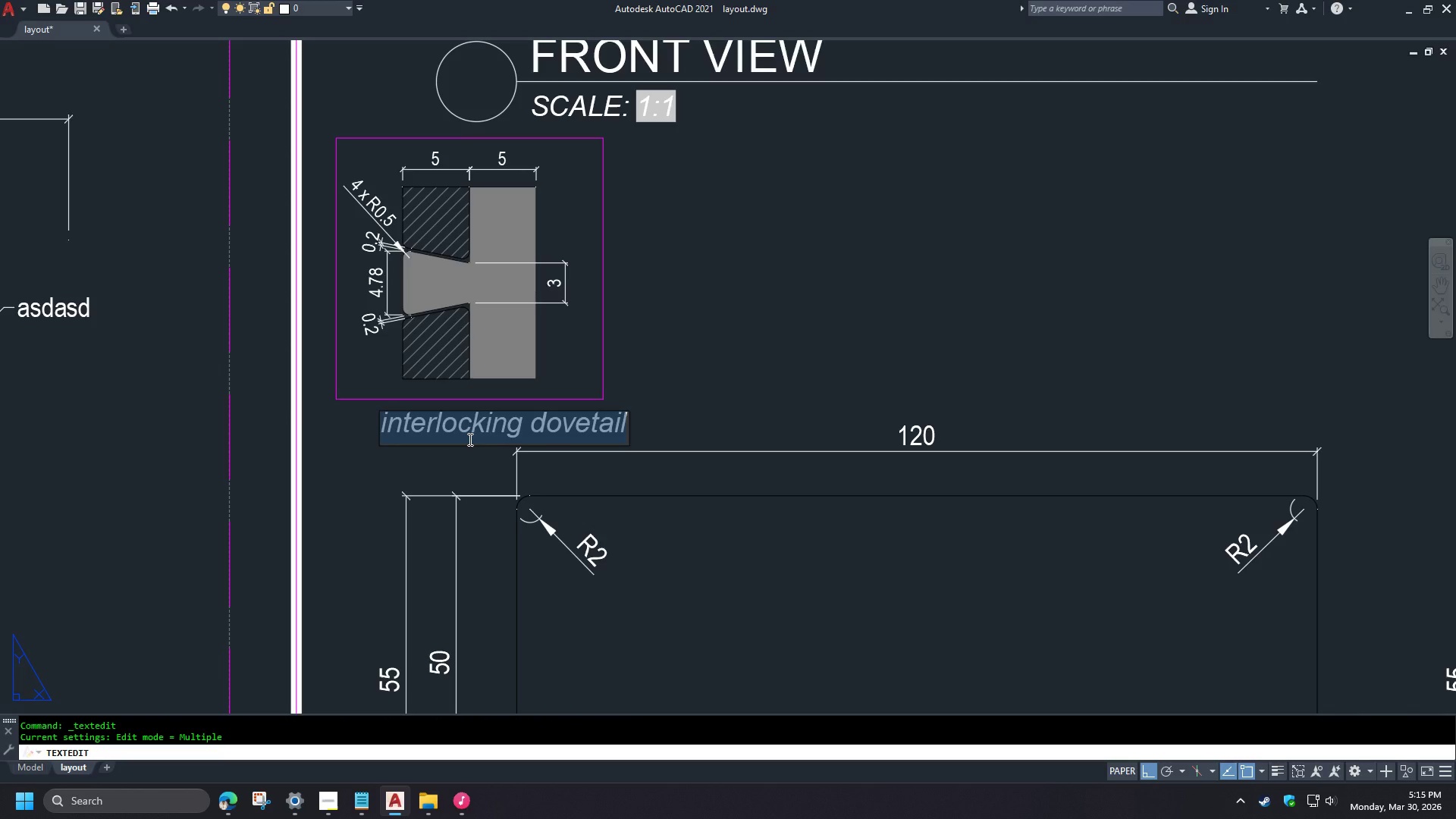 
key(Control+Shift+U)
 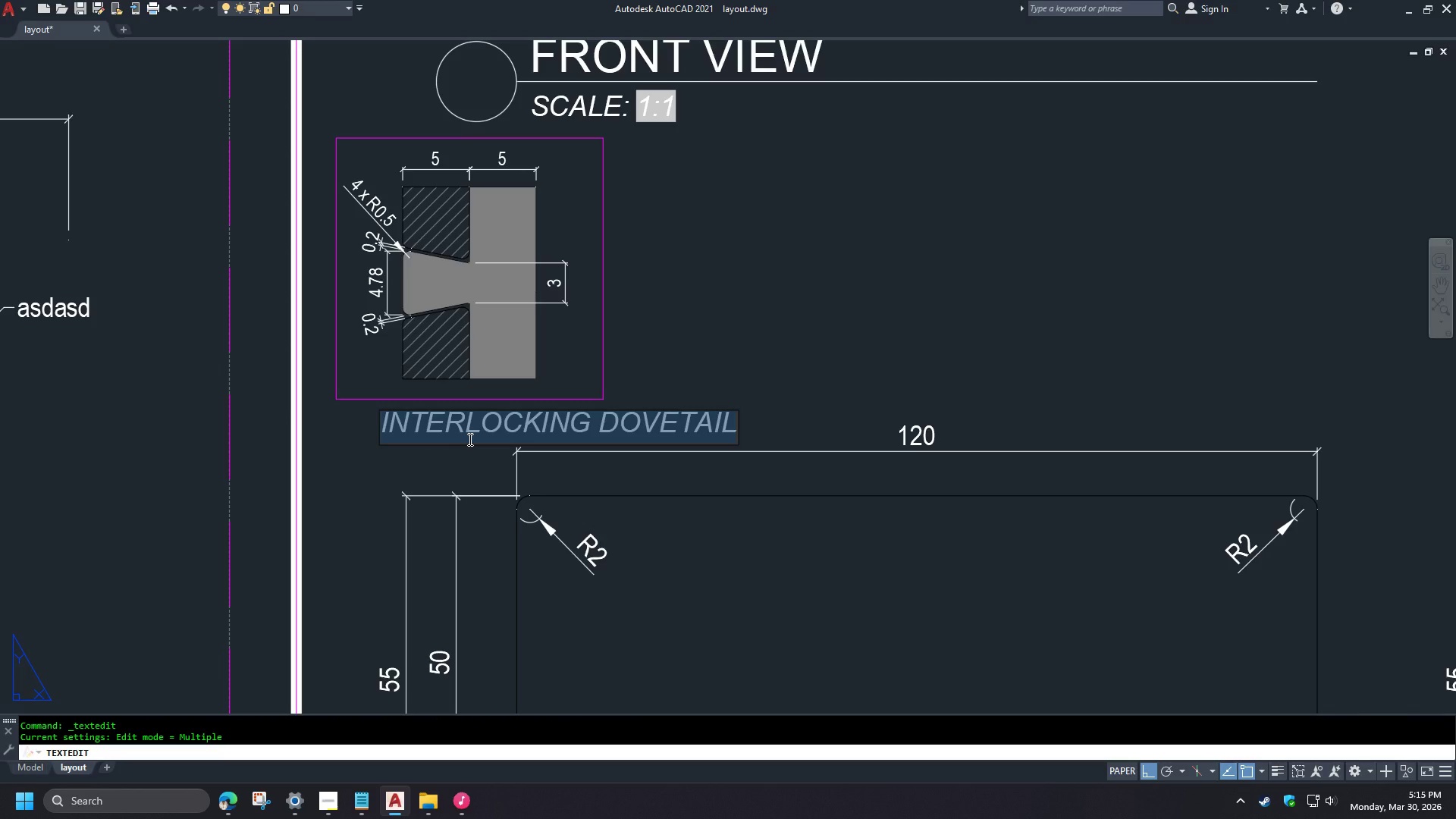 
key(Control+NumpadEnter)
 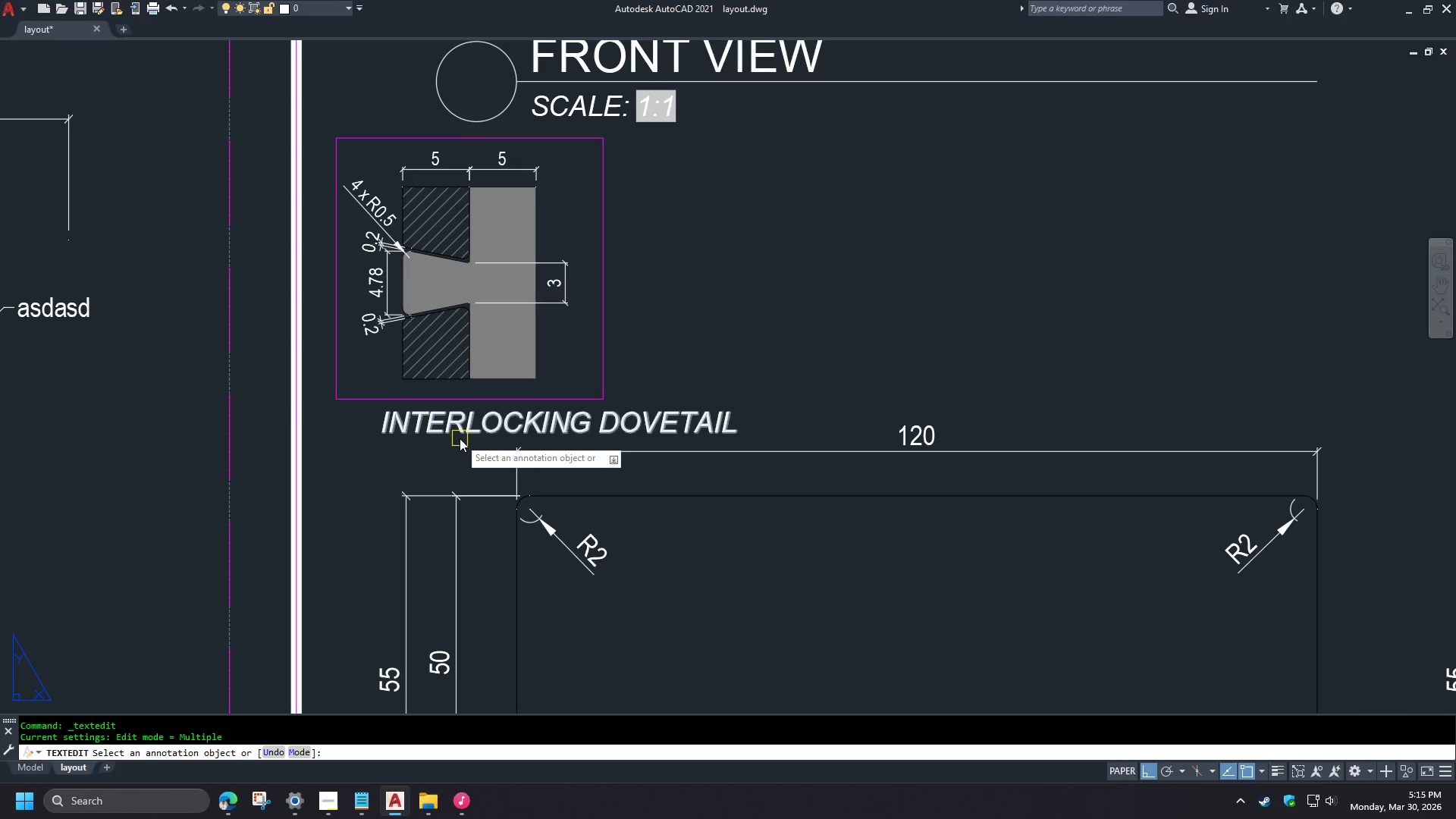 
key(Space)
 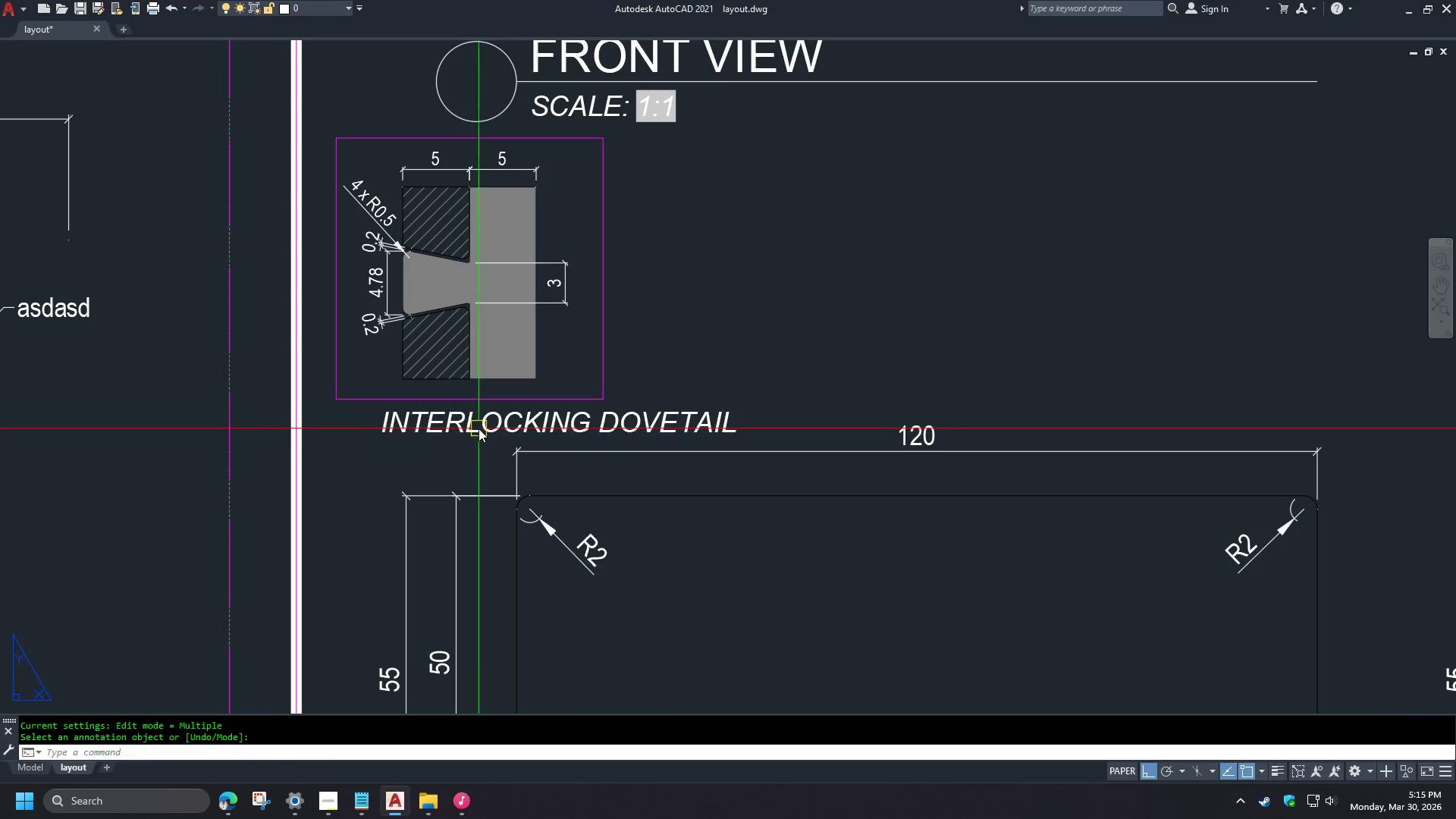 
left_click([479, 428])
 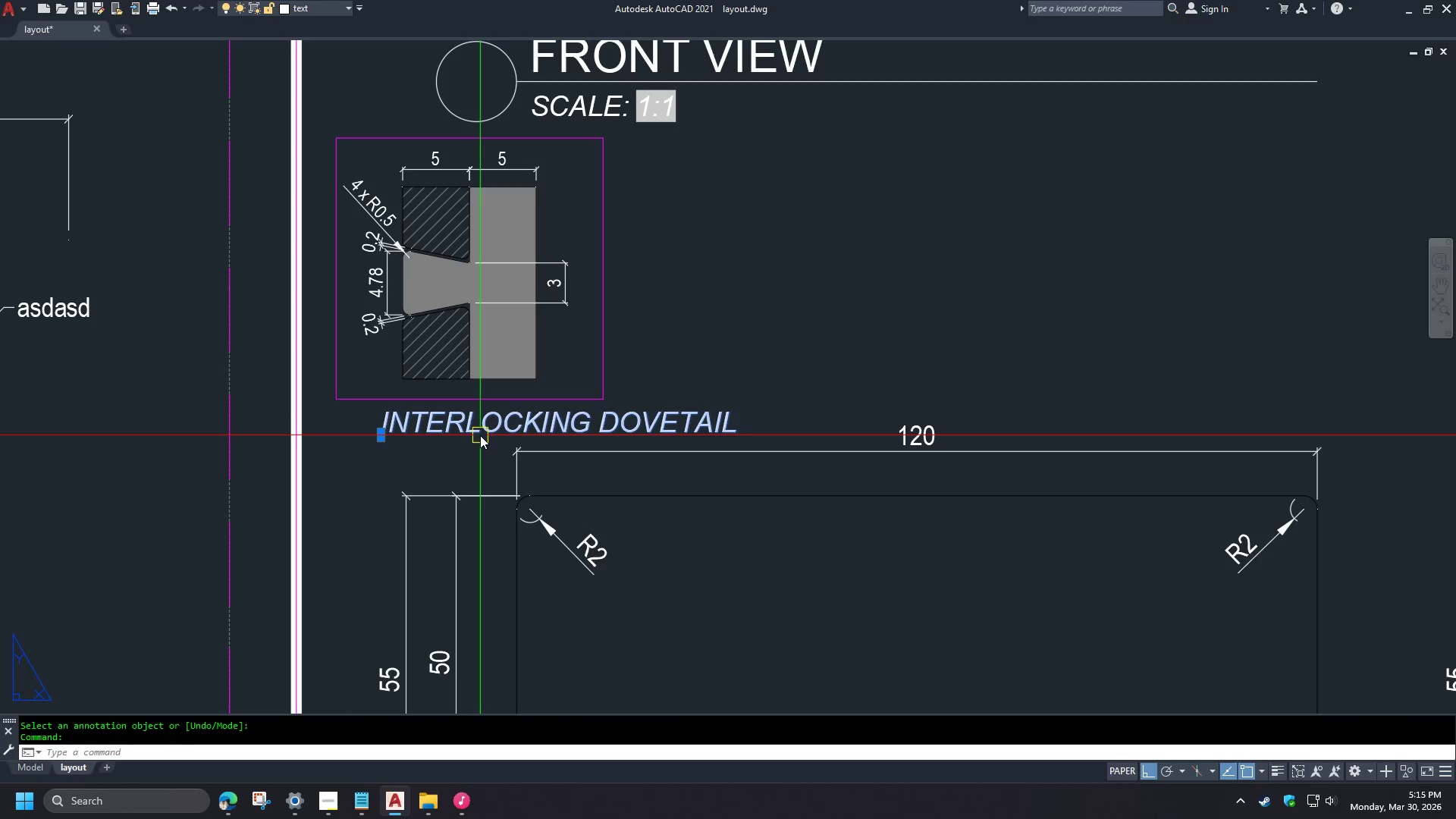 
key(Control+1)
 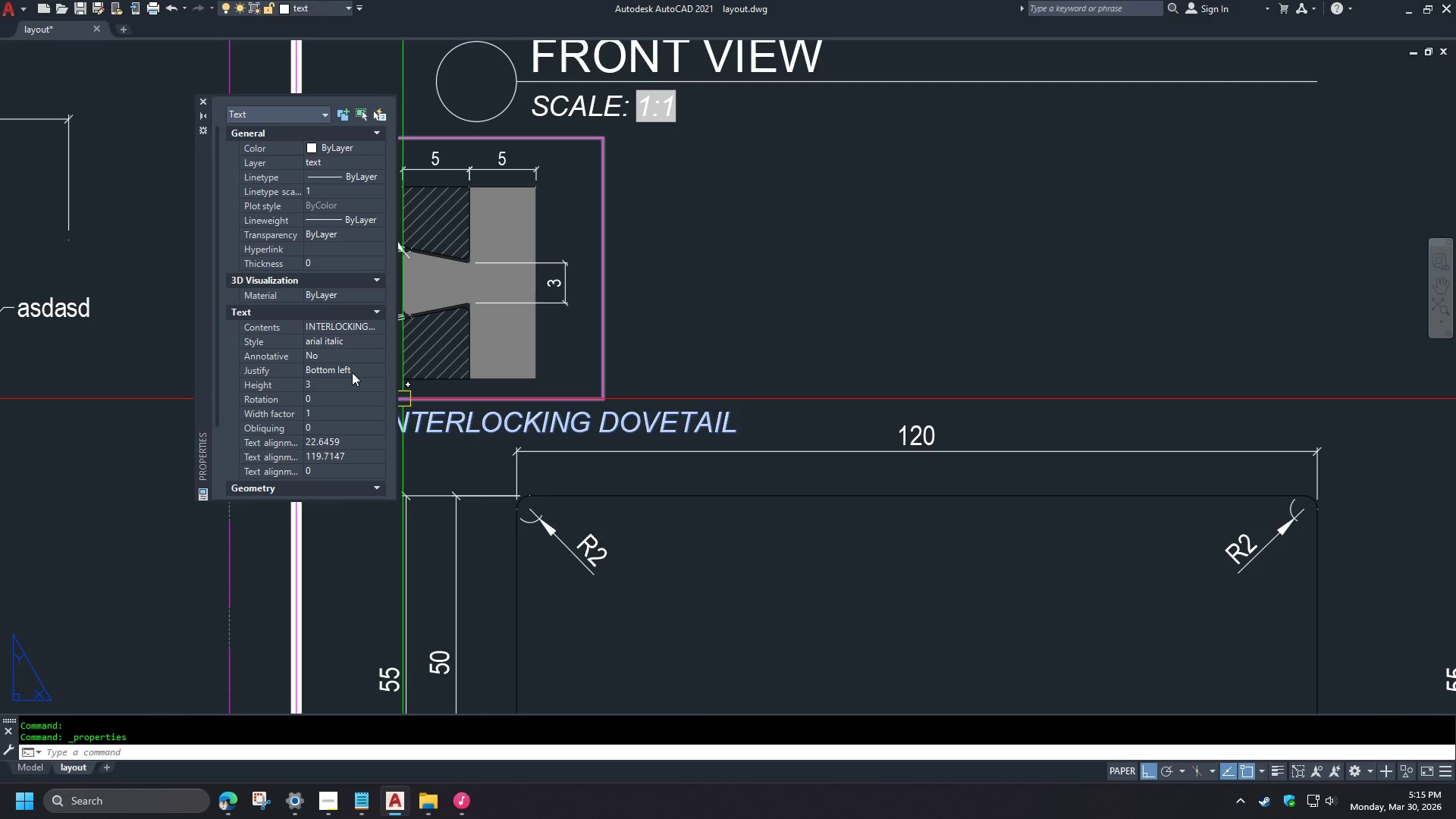 
double_click([352, 373])
 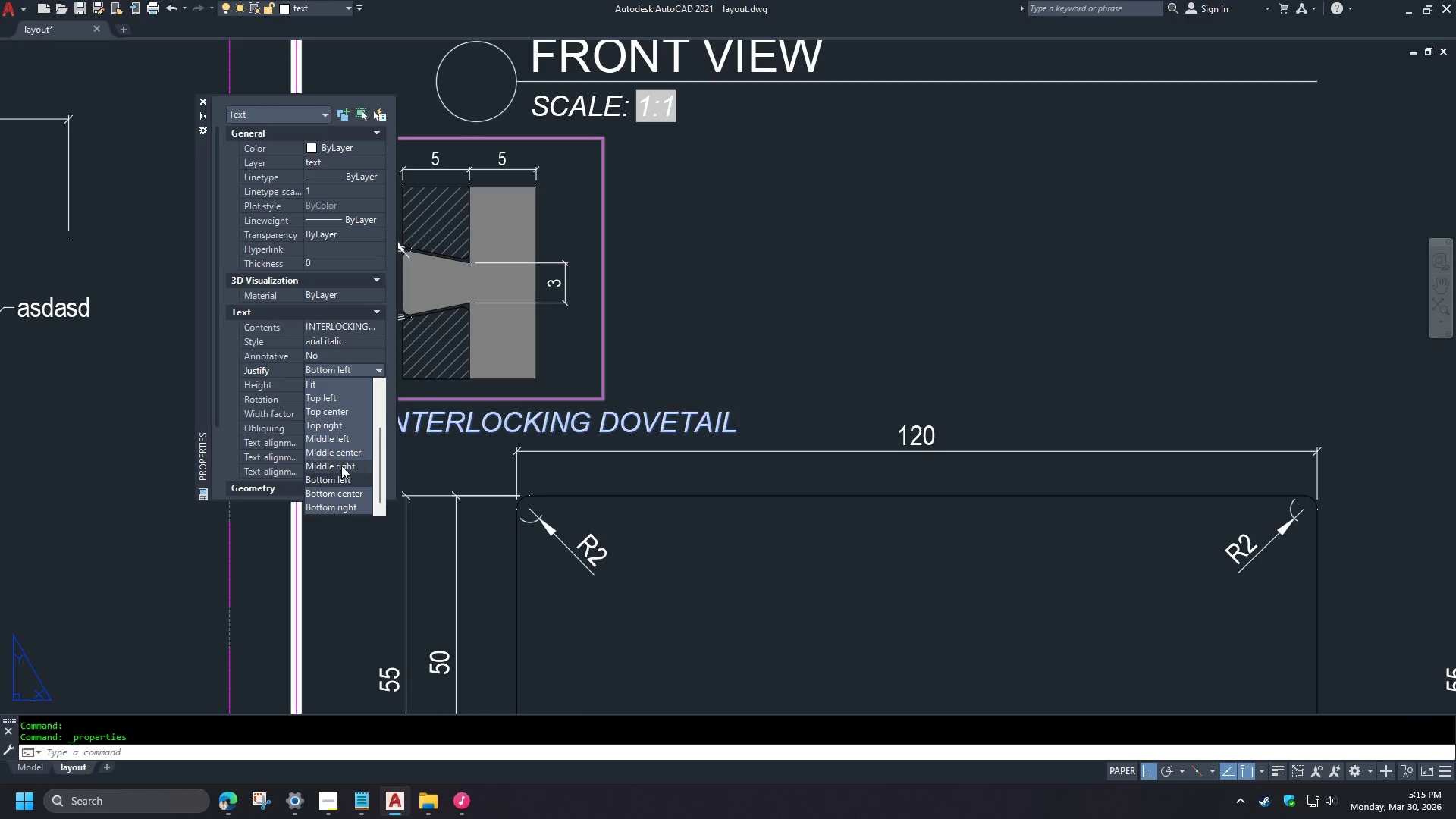 
left_click([341, 454])
 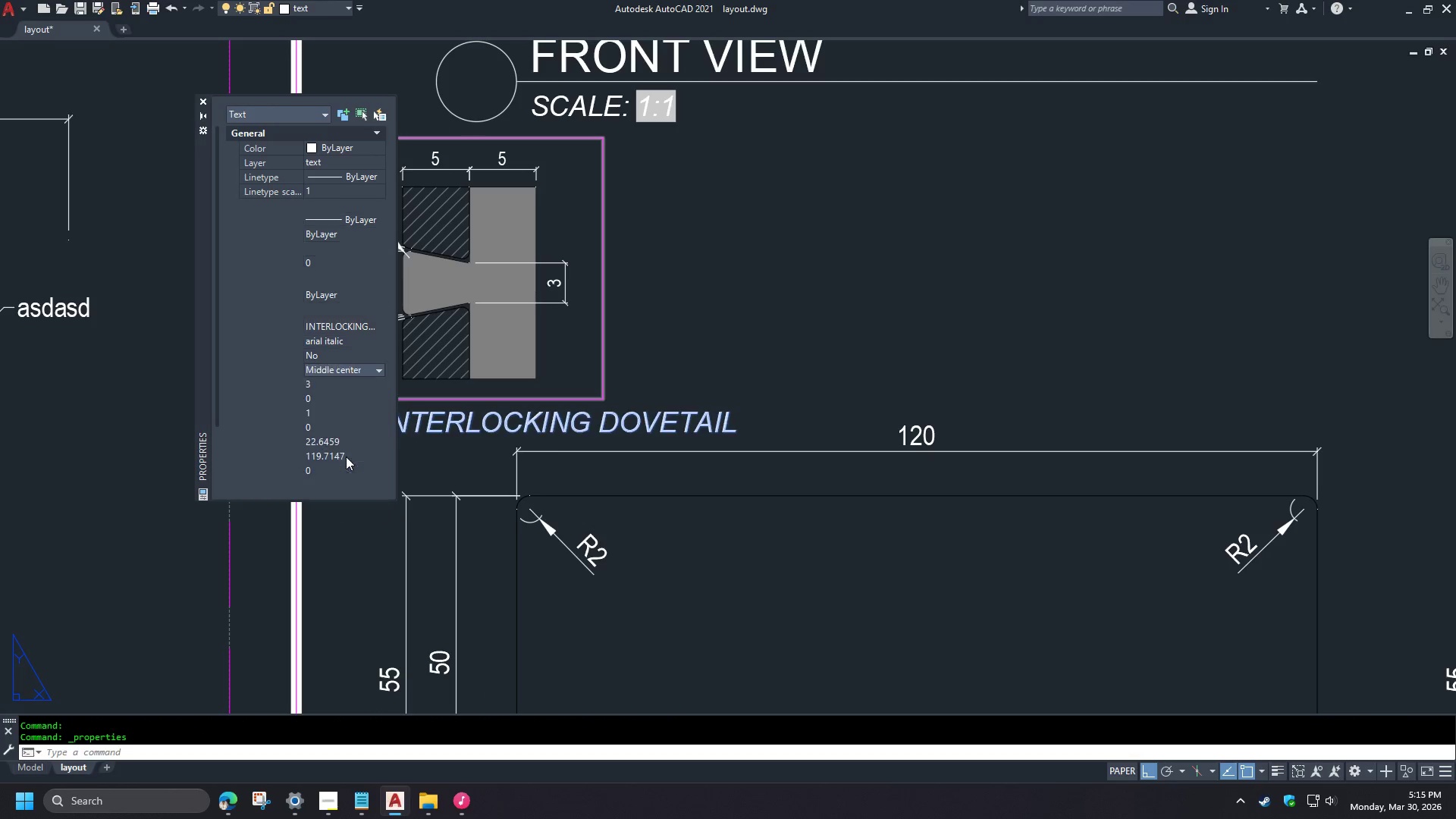 
key(Control+1)
 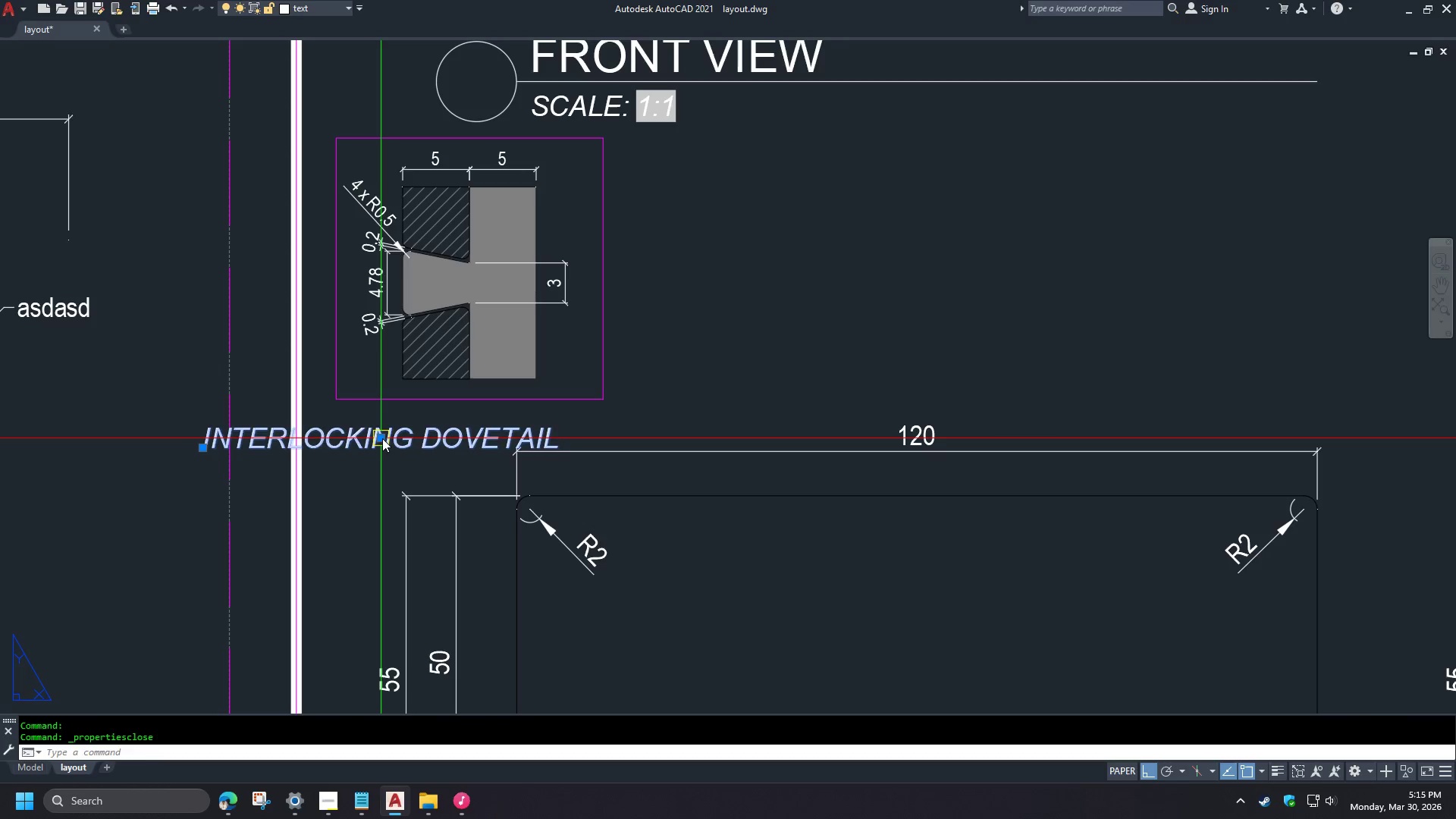 
left_click([381, 438])
 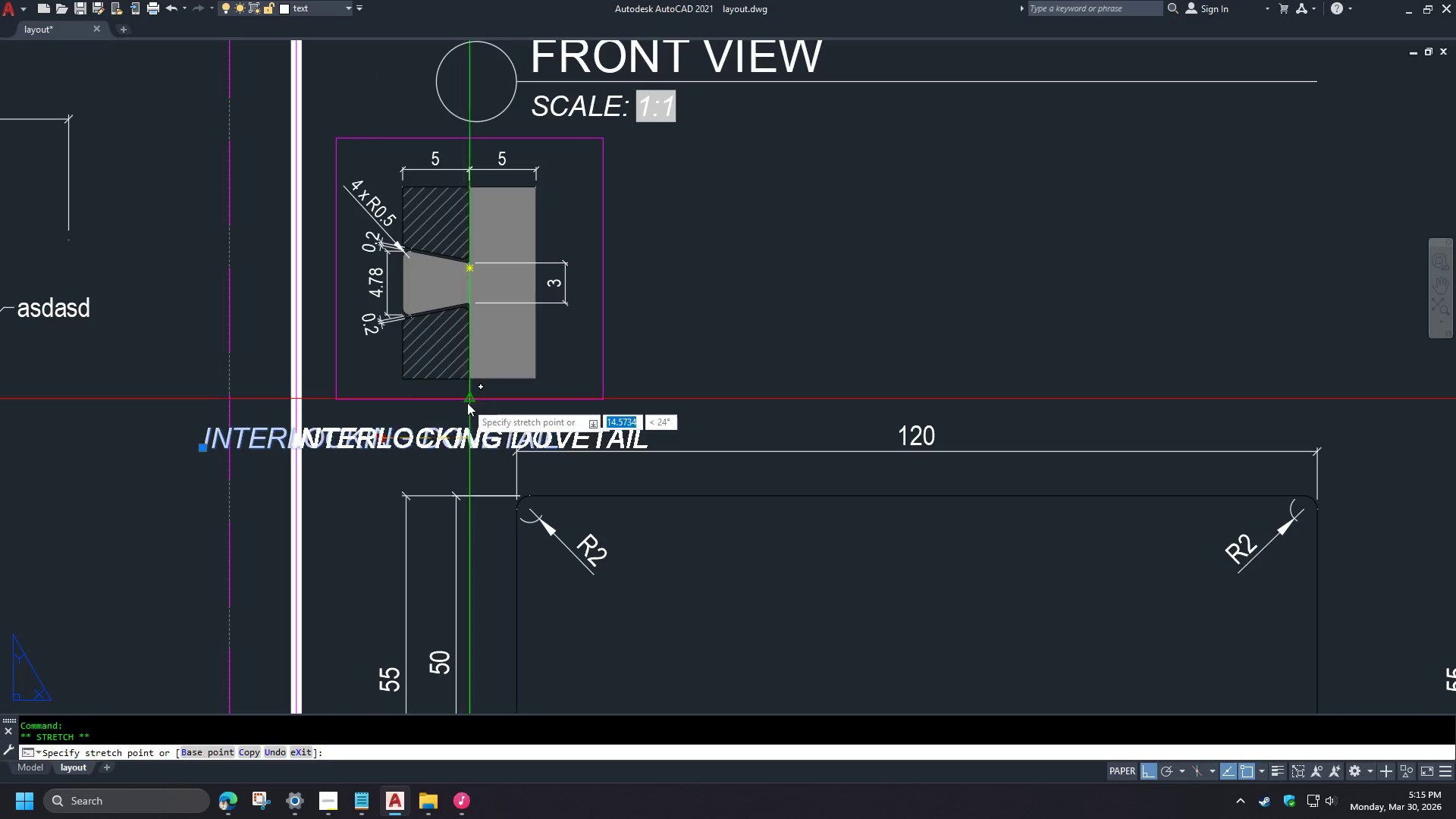 
left_click([467, 403])
 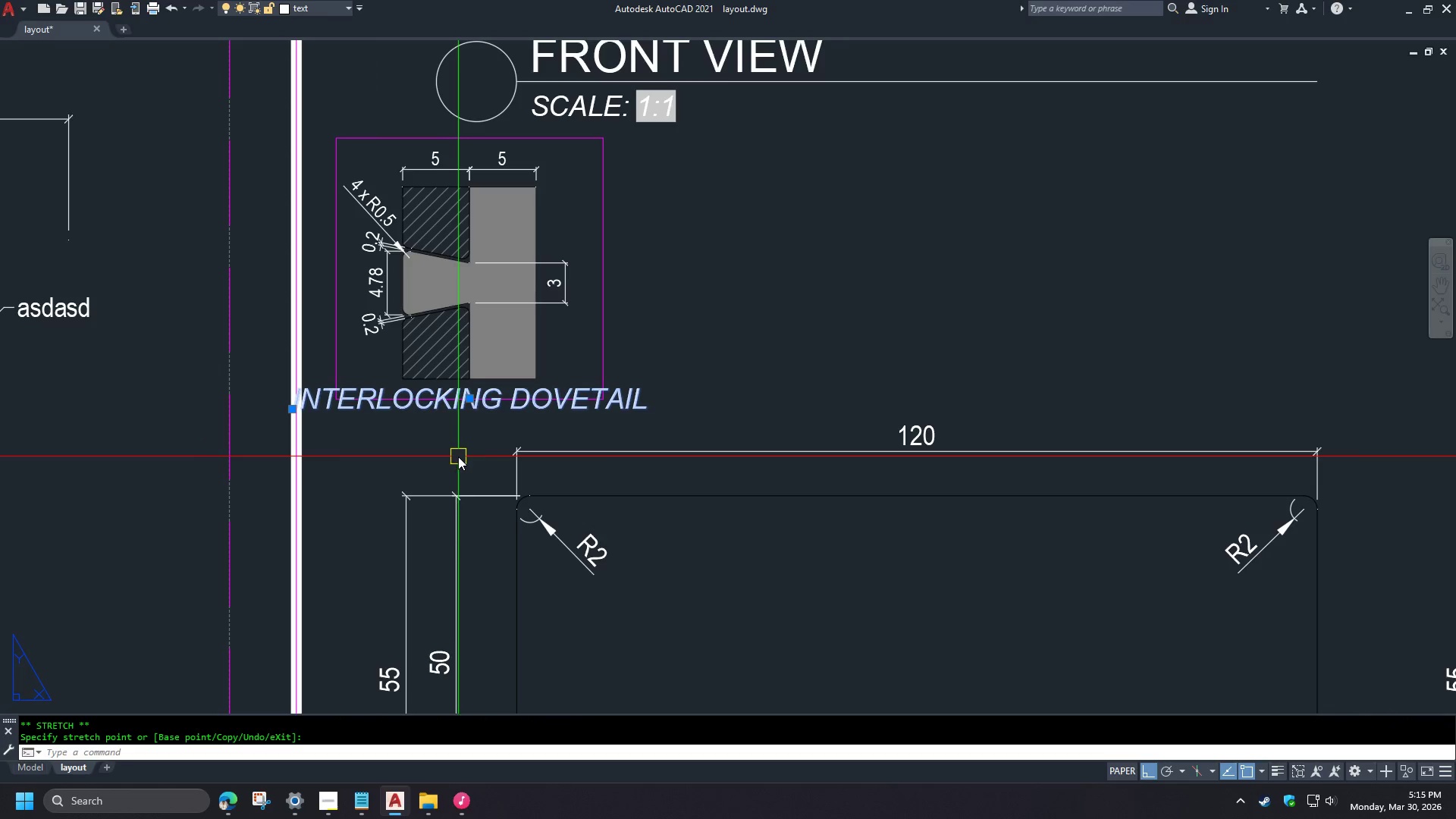 
key(M)
 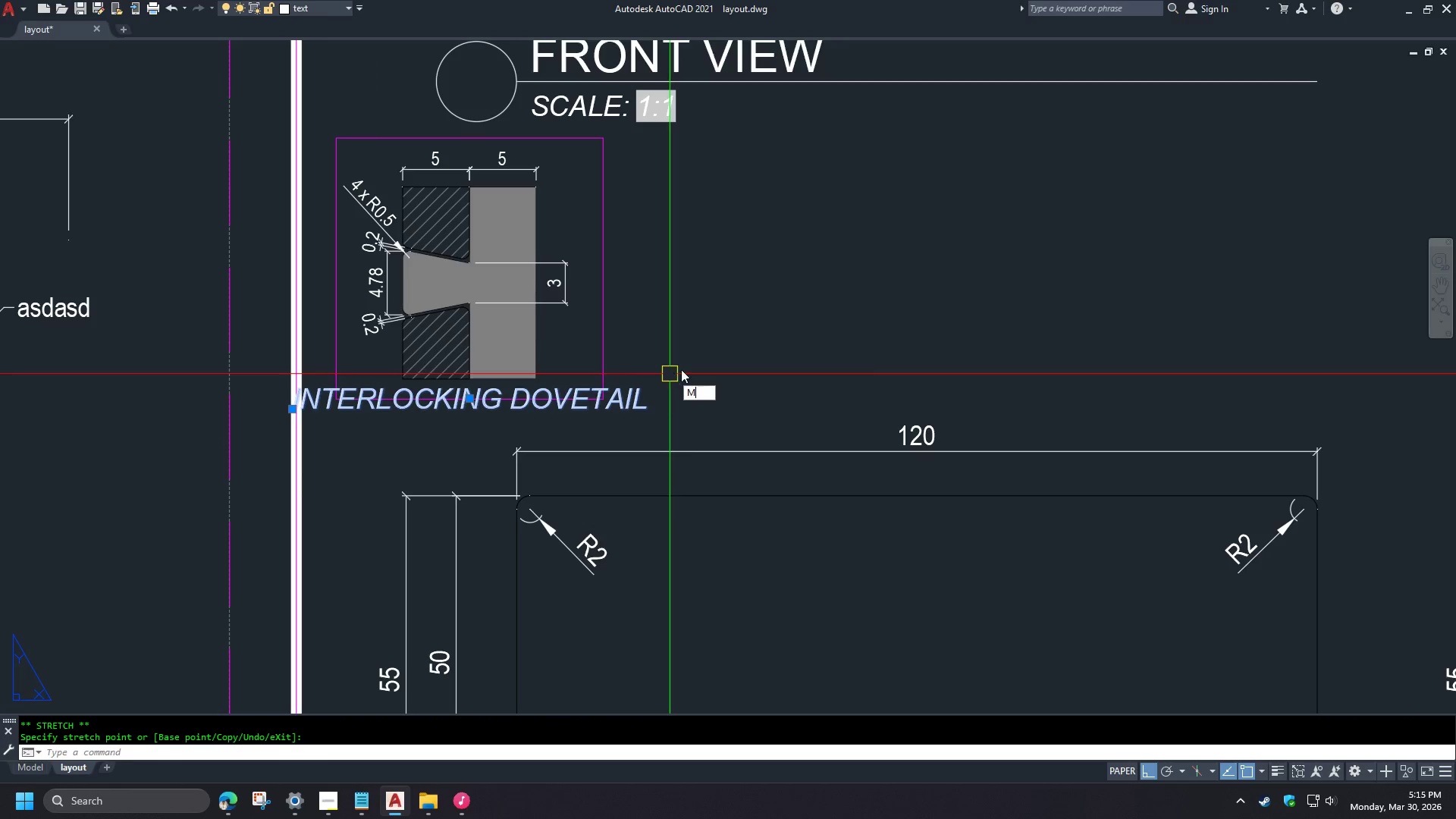 
key(Space)
 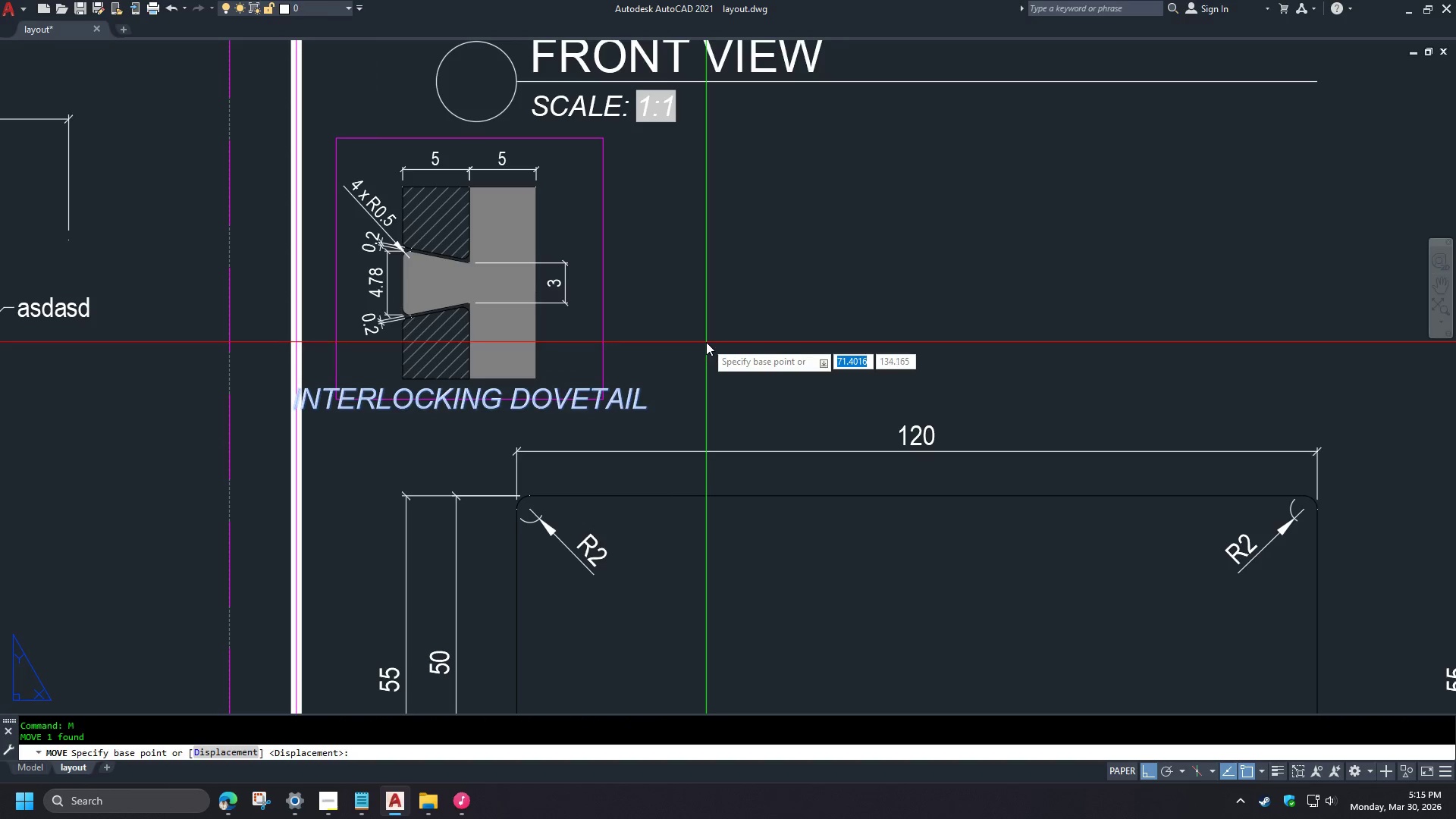 
left_click([706, 342])
 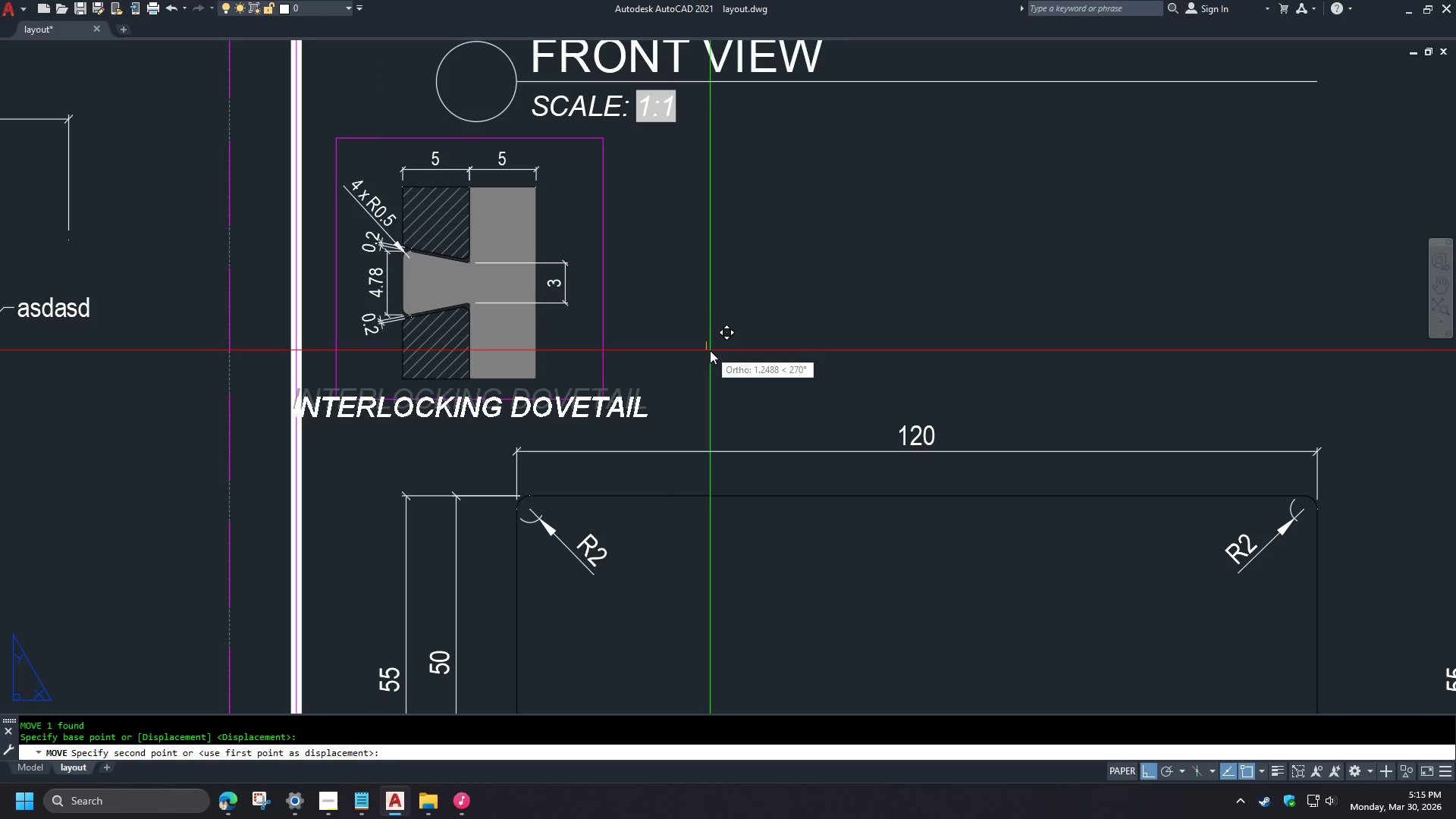 
left_click([710, 353])
 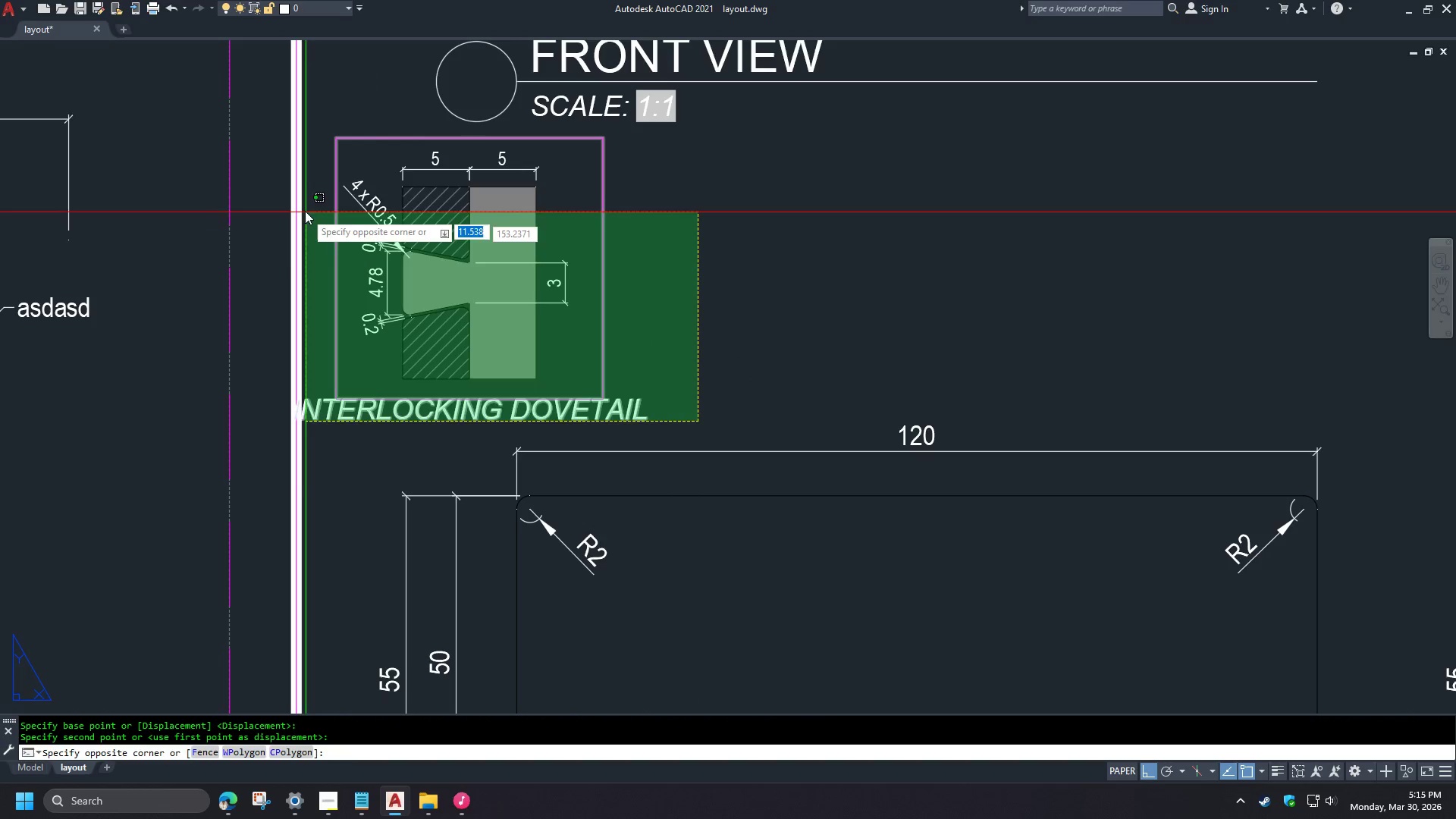 
left_click([328, 178])
 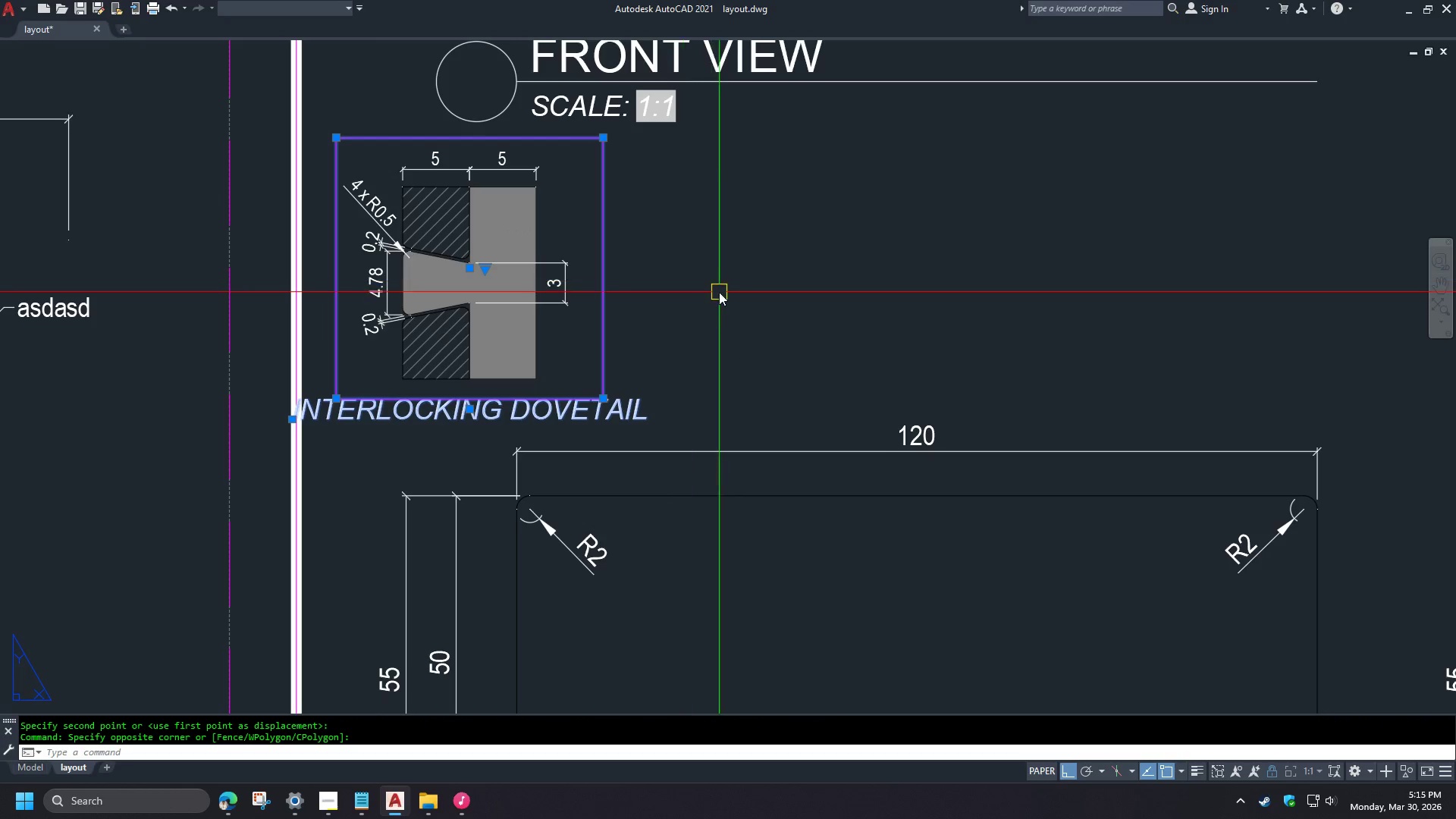 
key(M)
 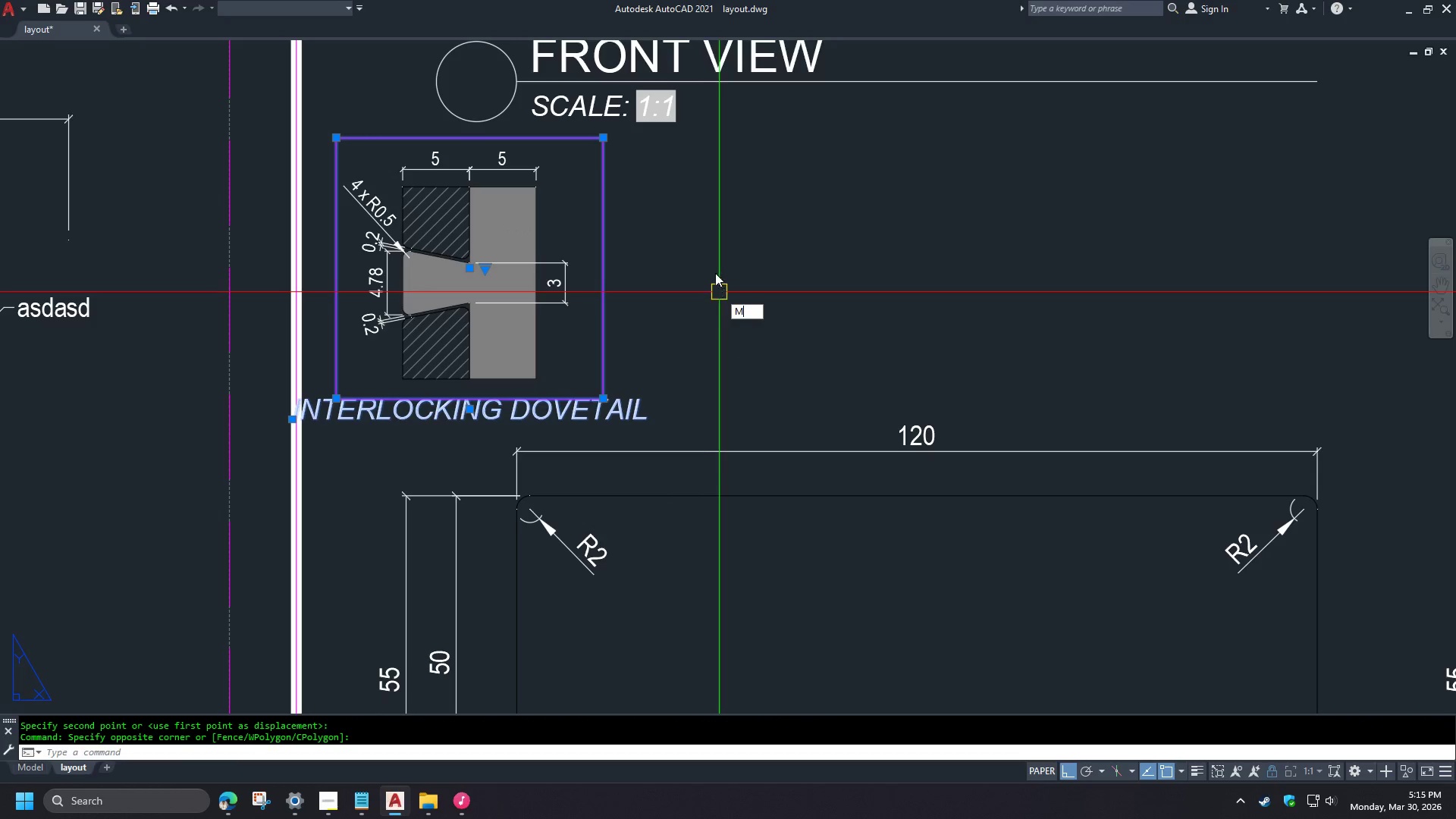 
key(Space)
 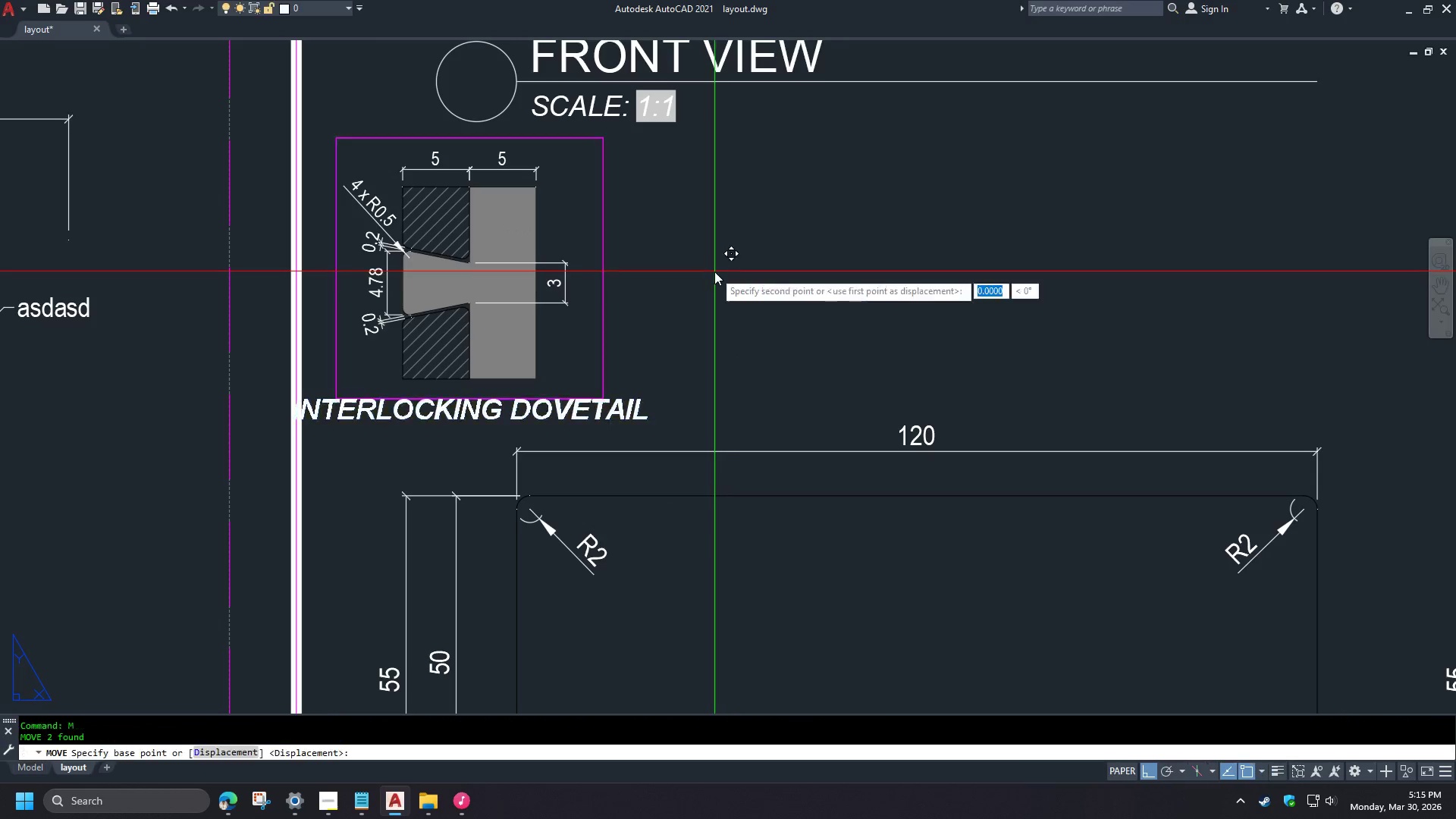 
left_click_drag(start_coordinate=[714, 271], to_coordinate=[719, 274])
 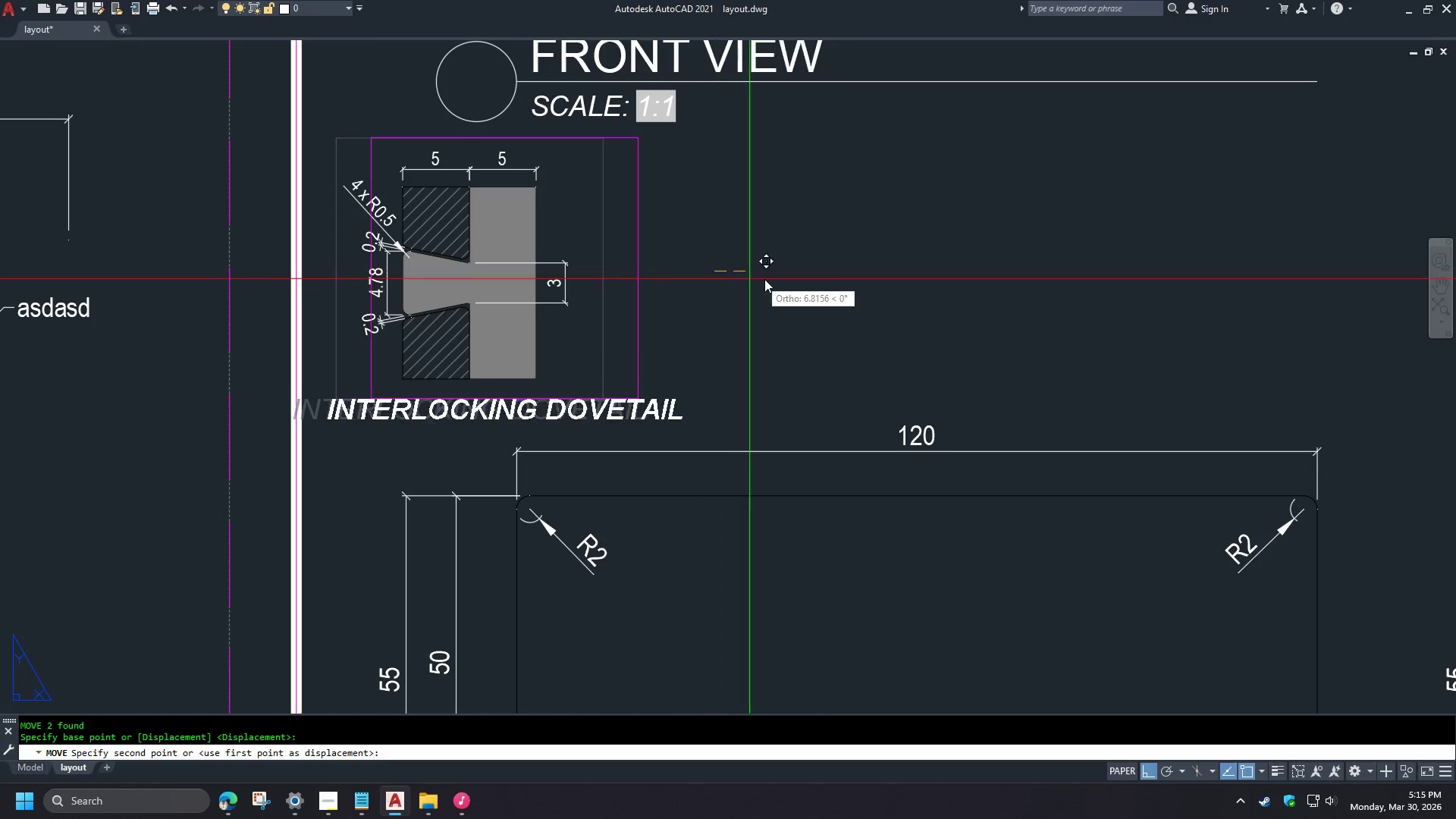 
hold_key(key=ShiftLeft, duration=1.5)
 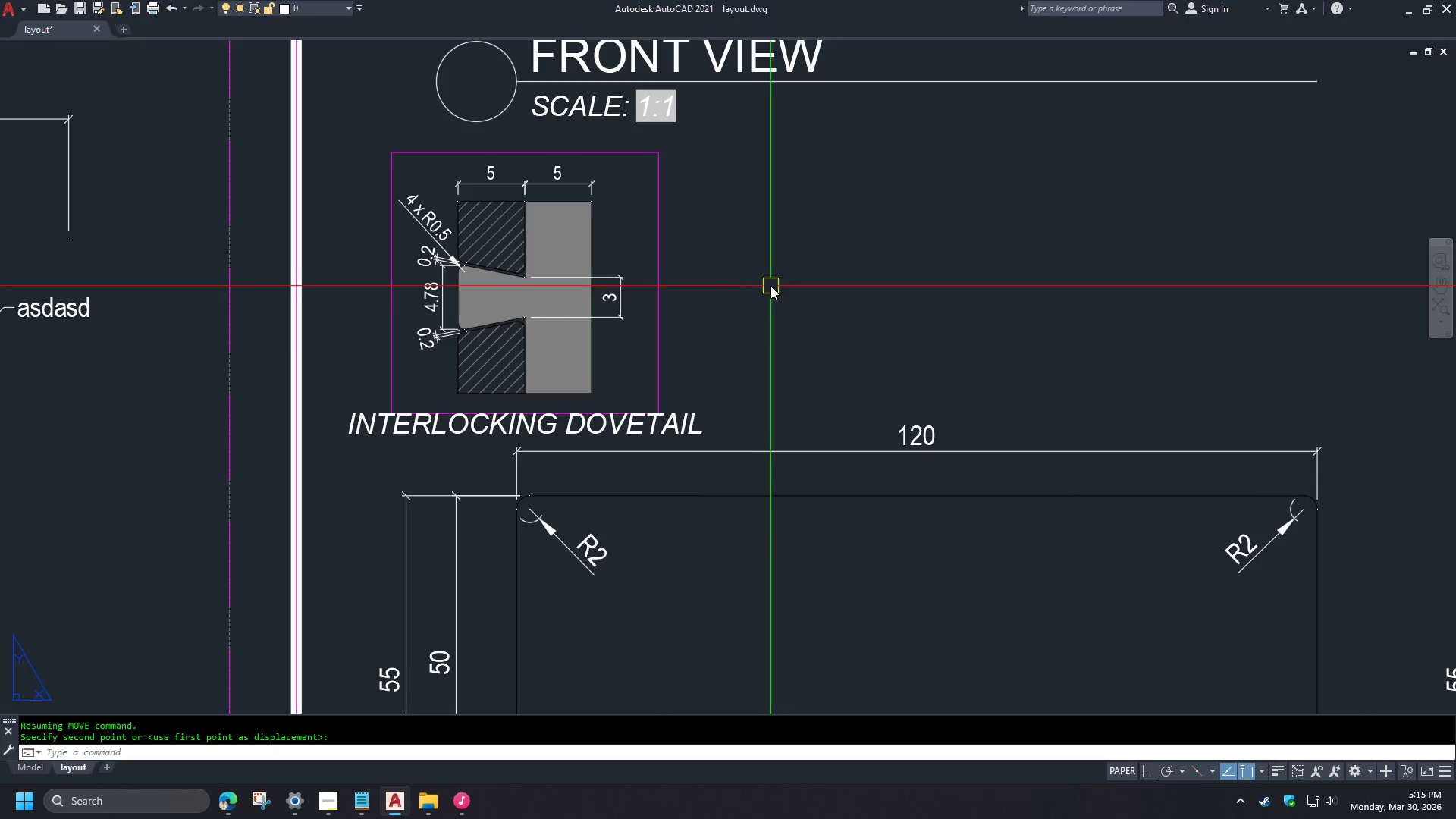 
hold_key(key=ShiftLeft, duration=0.52)
left_click([770, 286])
 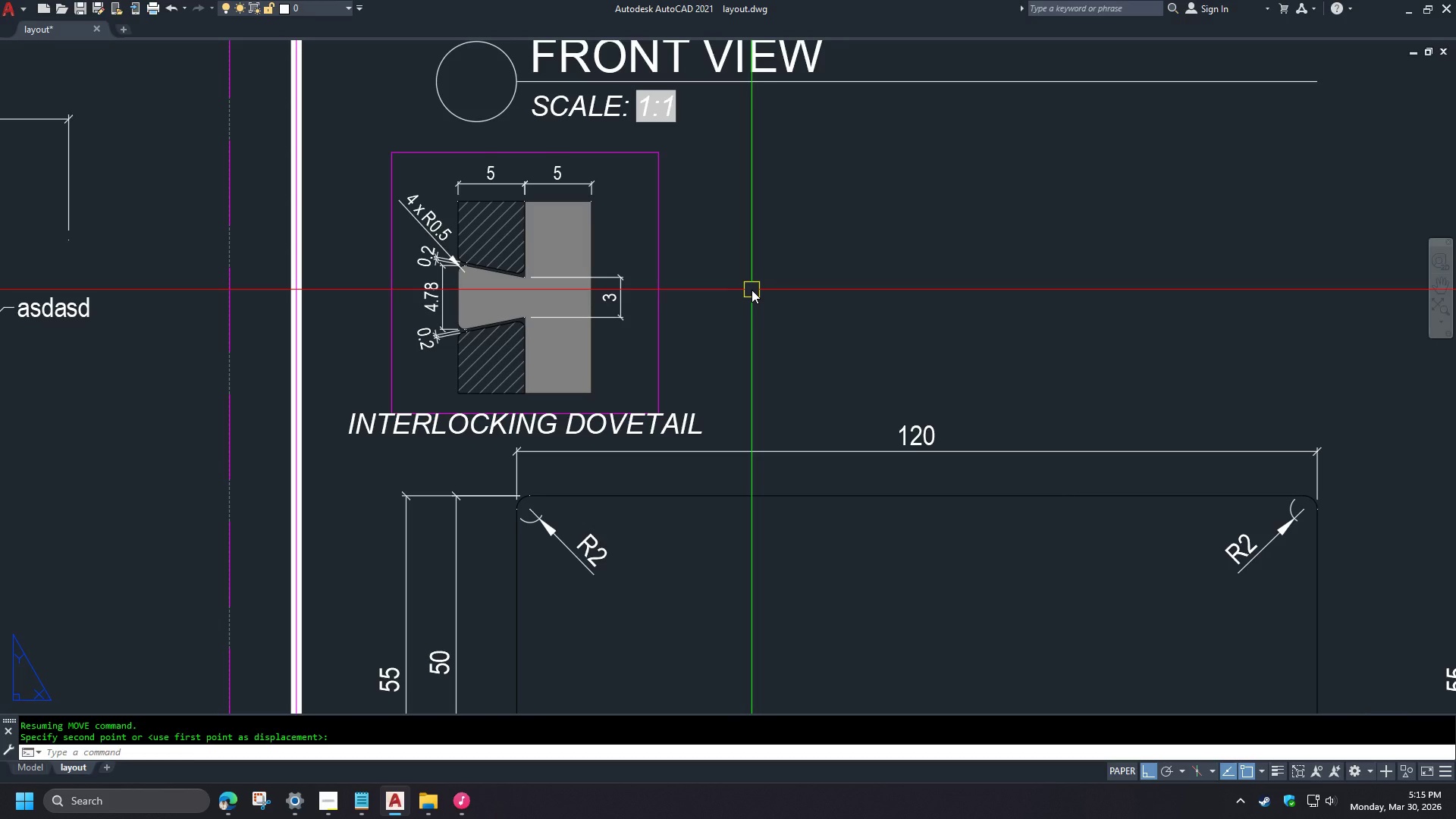 
type(PRE )
 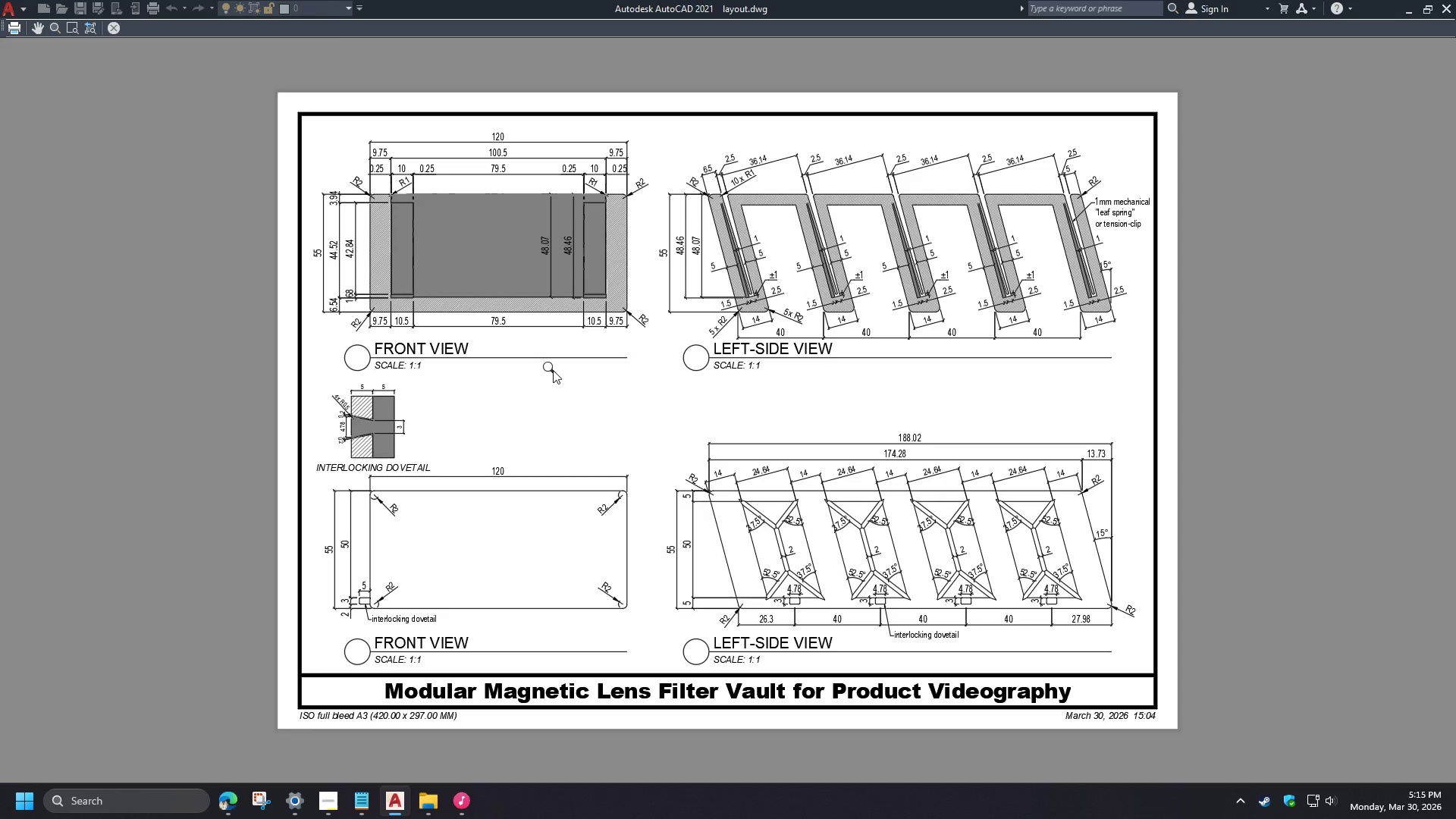 
scroll: coordinate [395, 441], scroll_direction: up, amount: 3.0
 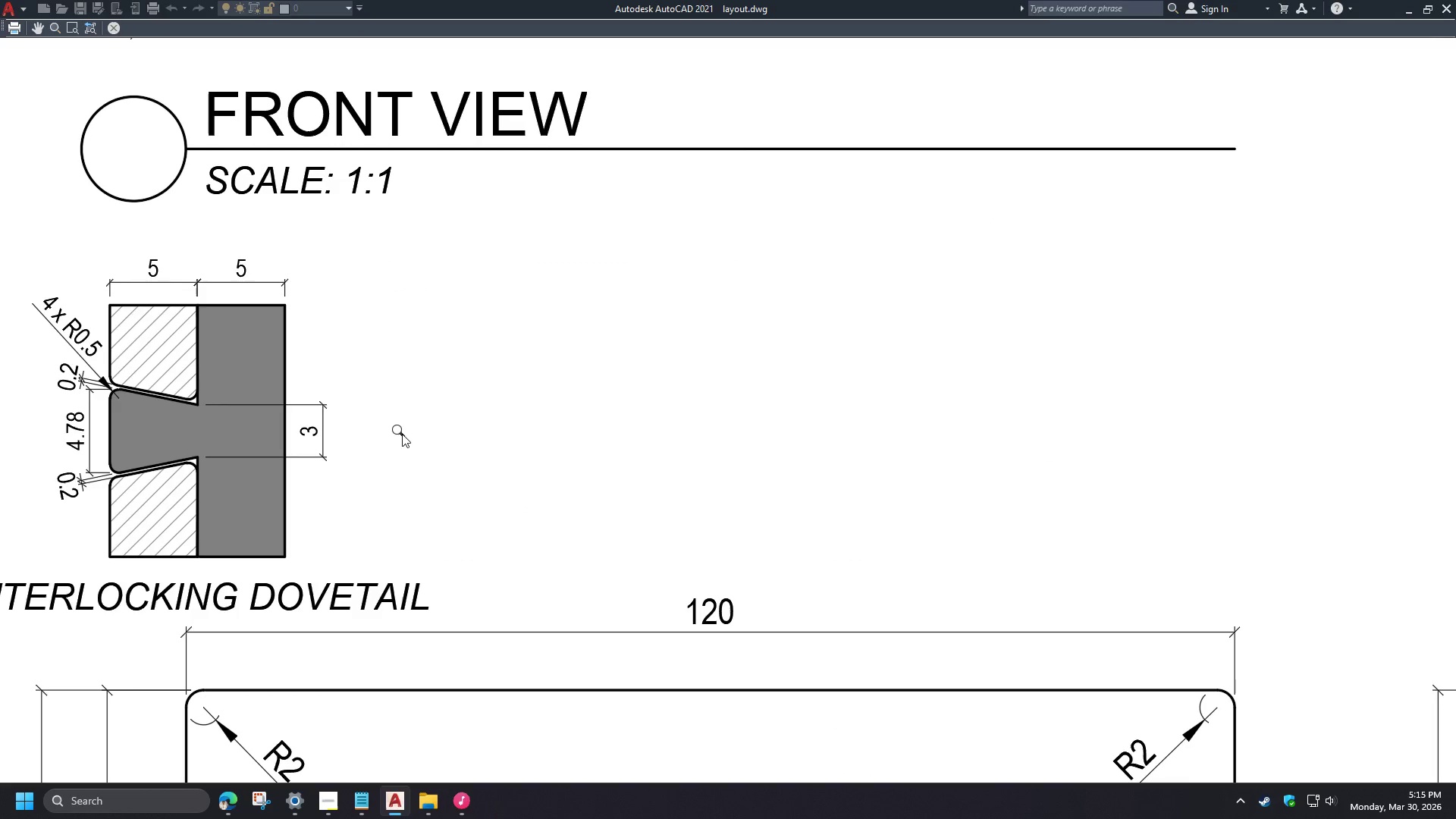 
scroll: coordinate [445, 416], scroll_direction: down, amount: 1.0
 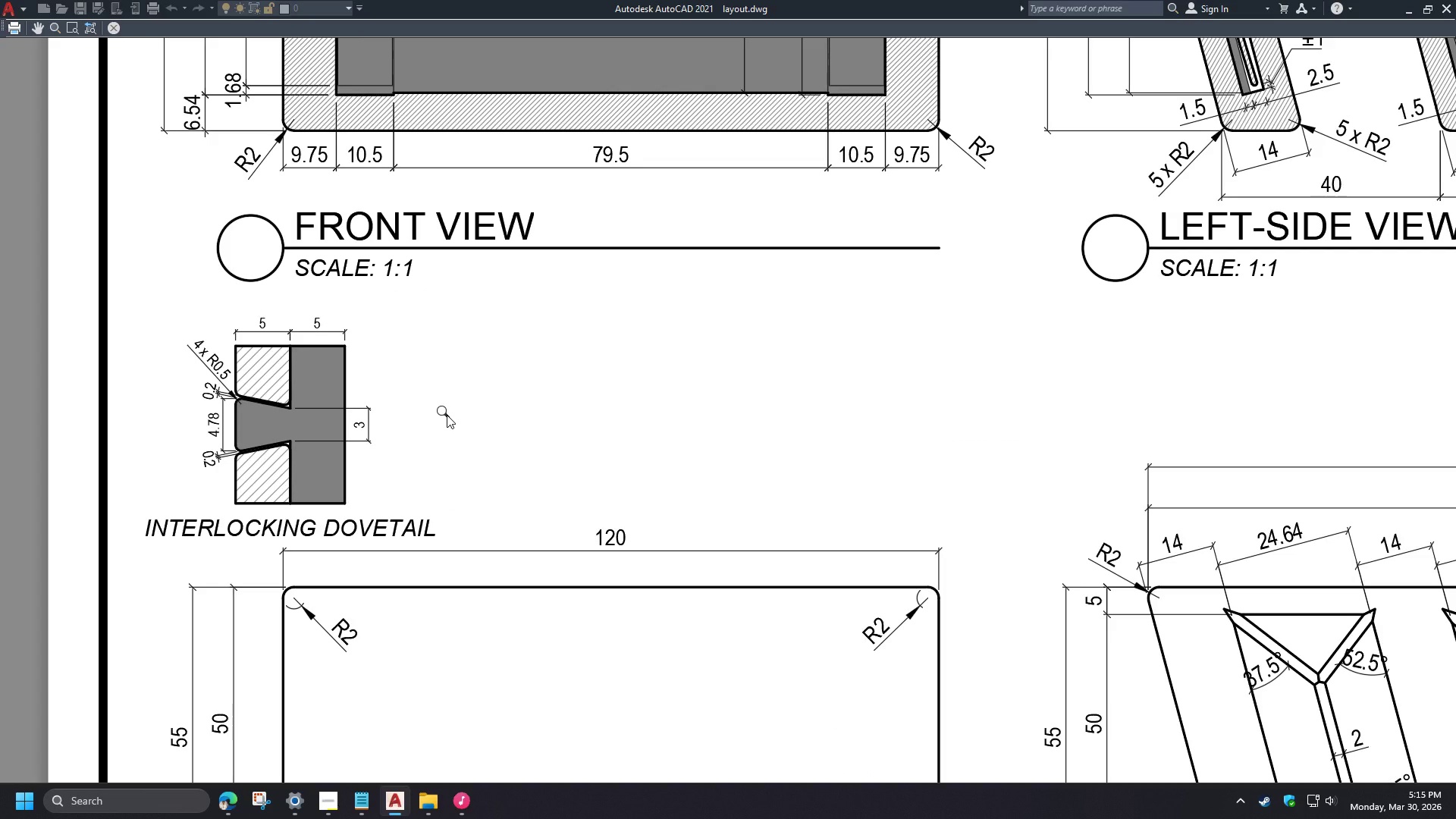 
wait(11.04)
 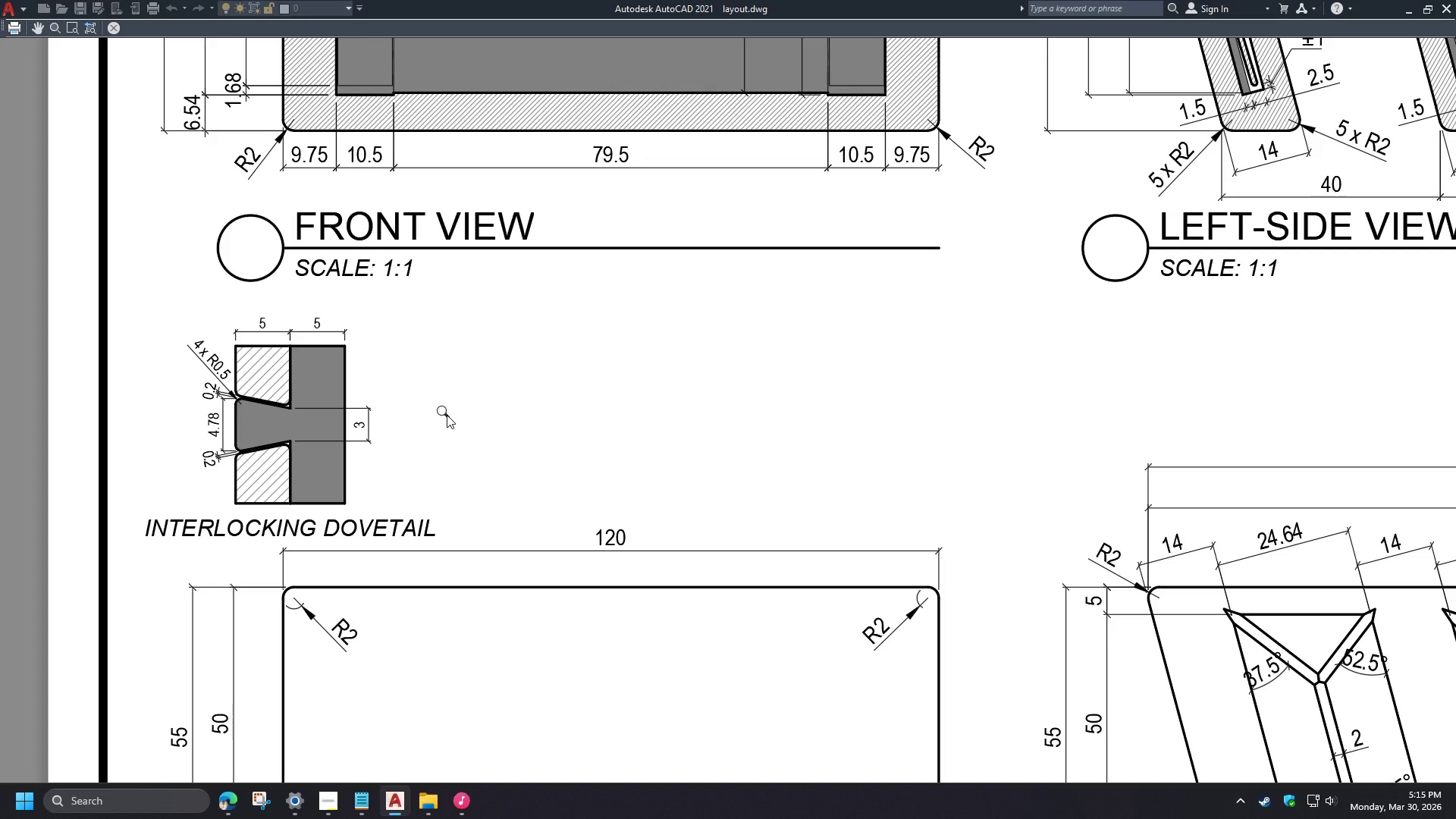 
left_click([333, 808])